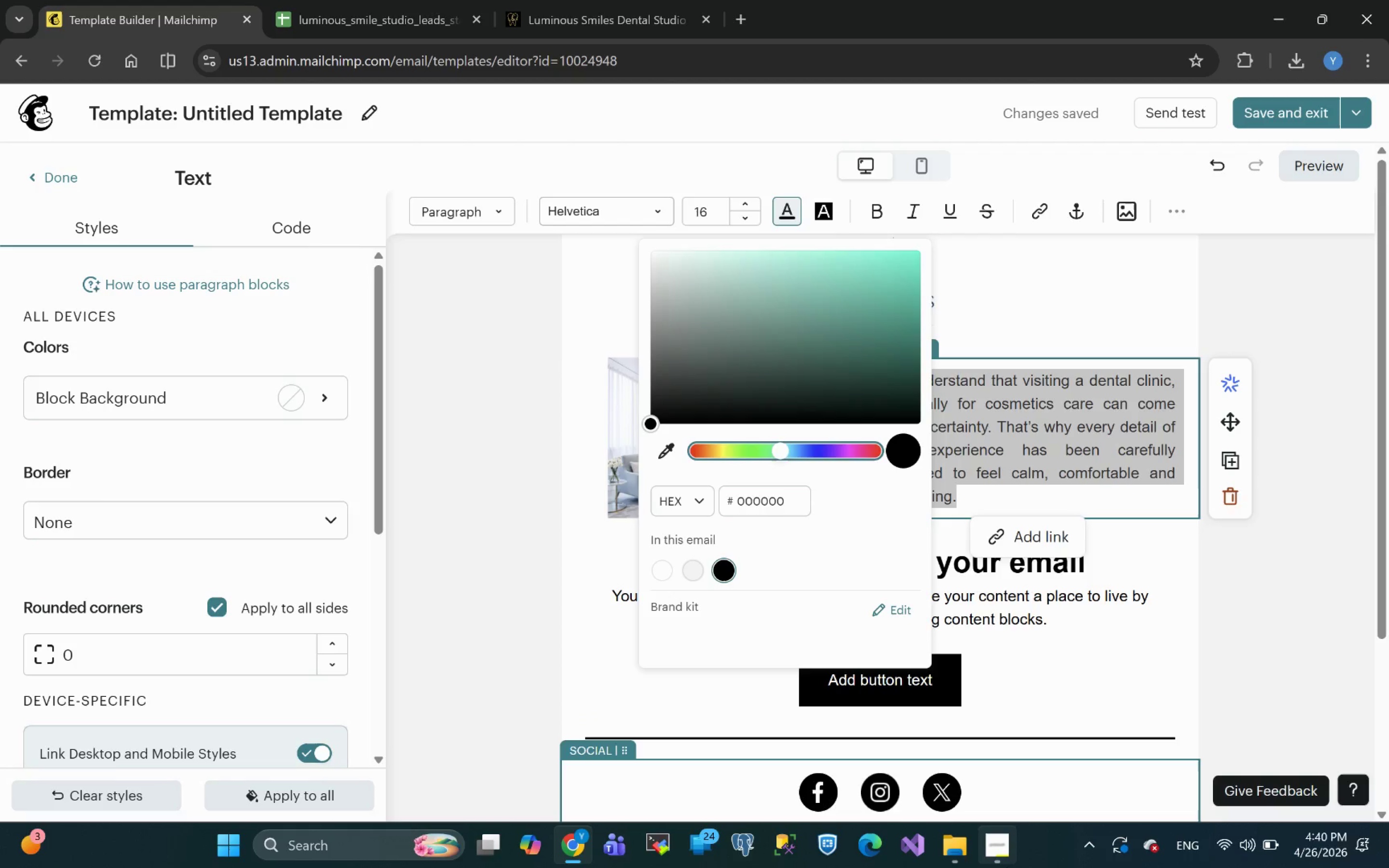 
left_click([1003, 861])